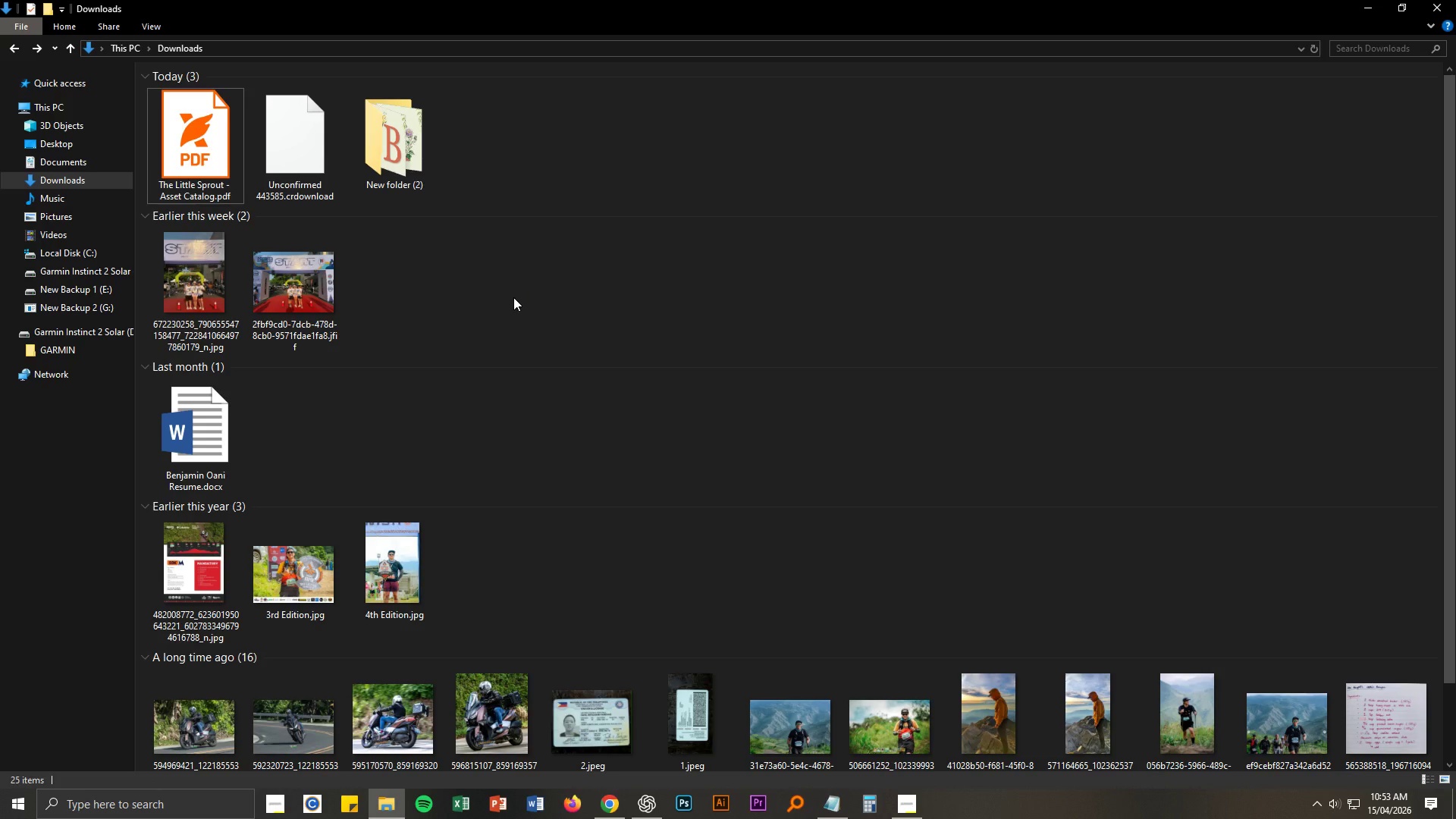 
scroll: coordinate [500, 388], scroll_direction: up, amount: 3.0
 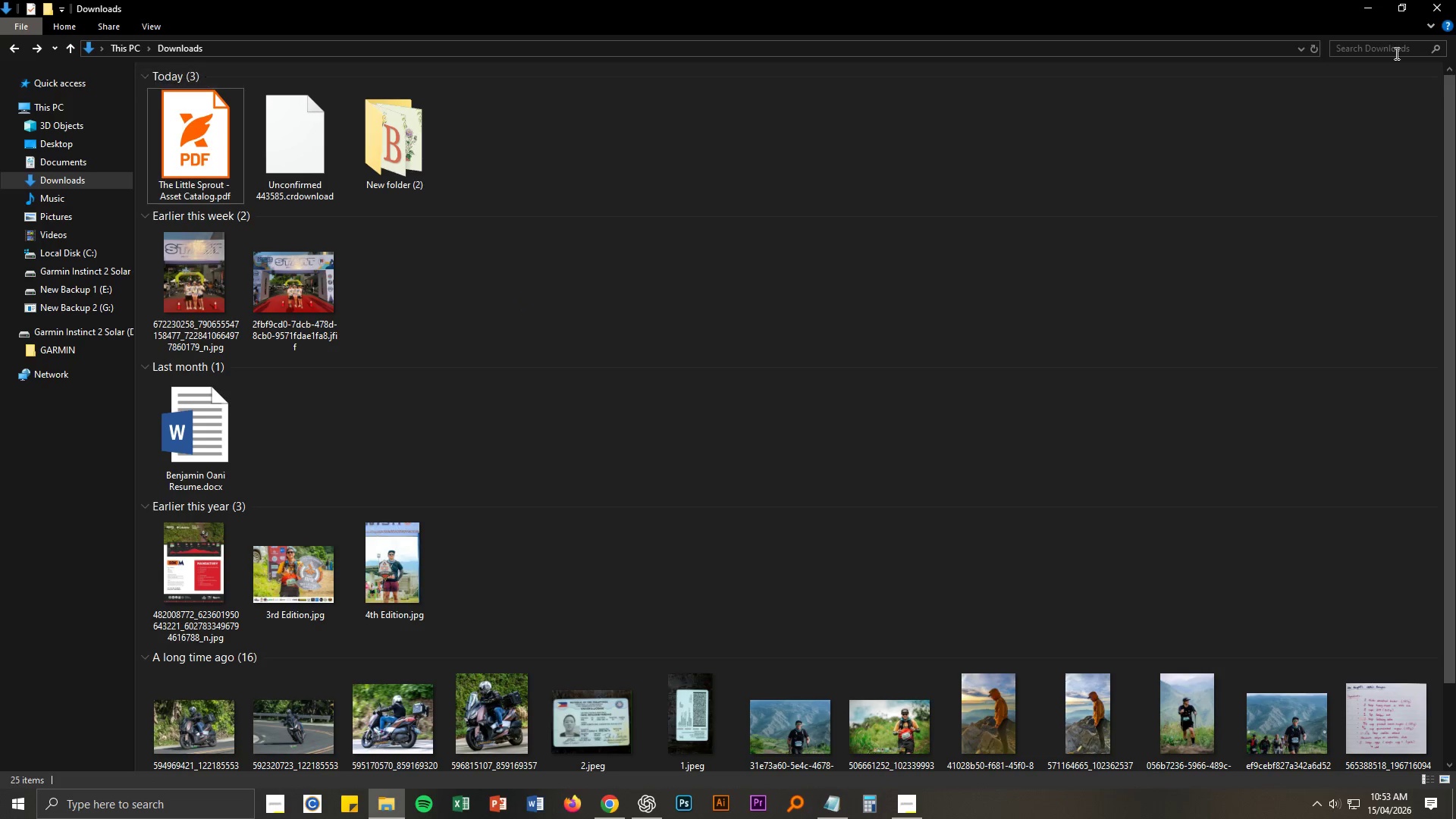 
left_click([1407, 8])
 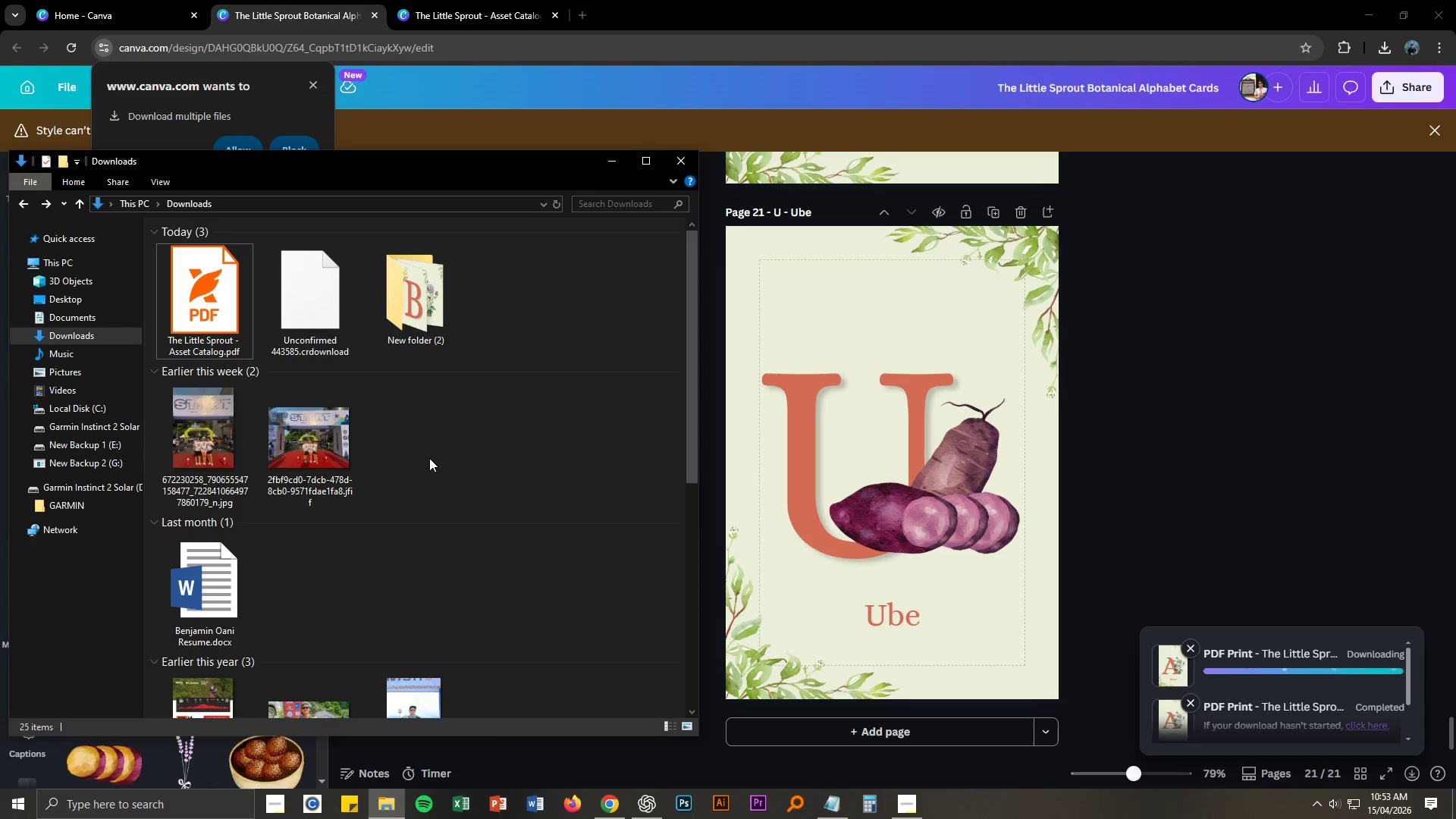 
wait(36.25)
 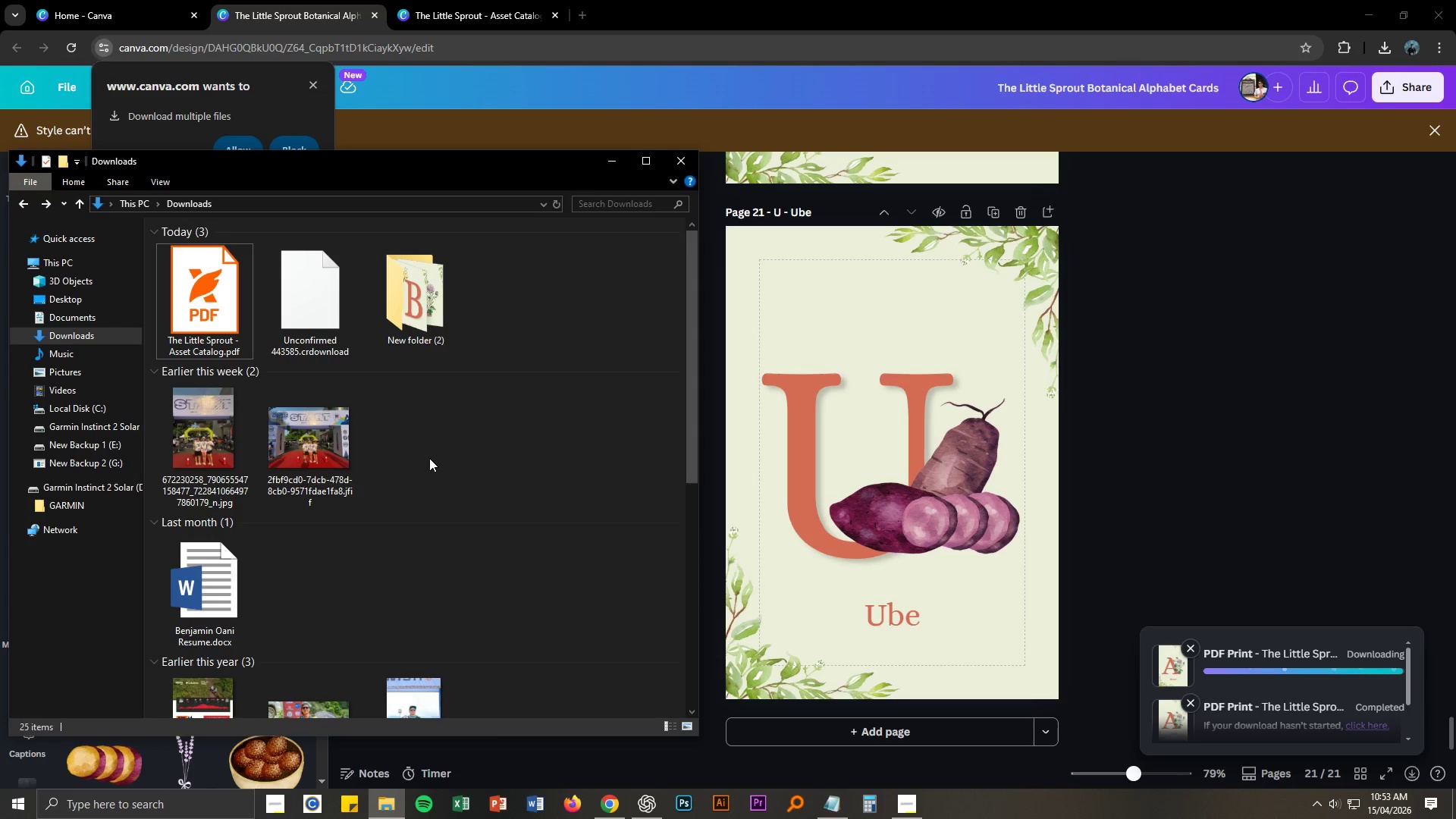 
left_click([99, 321])
 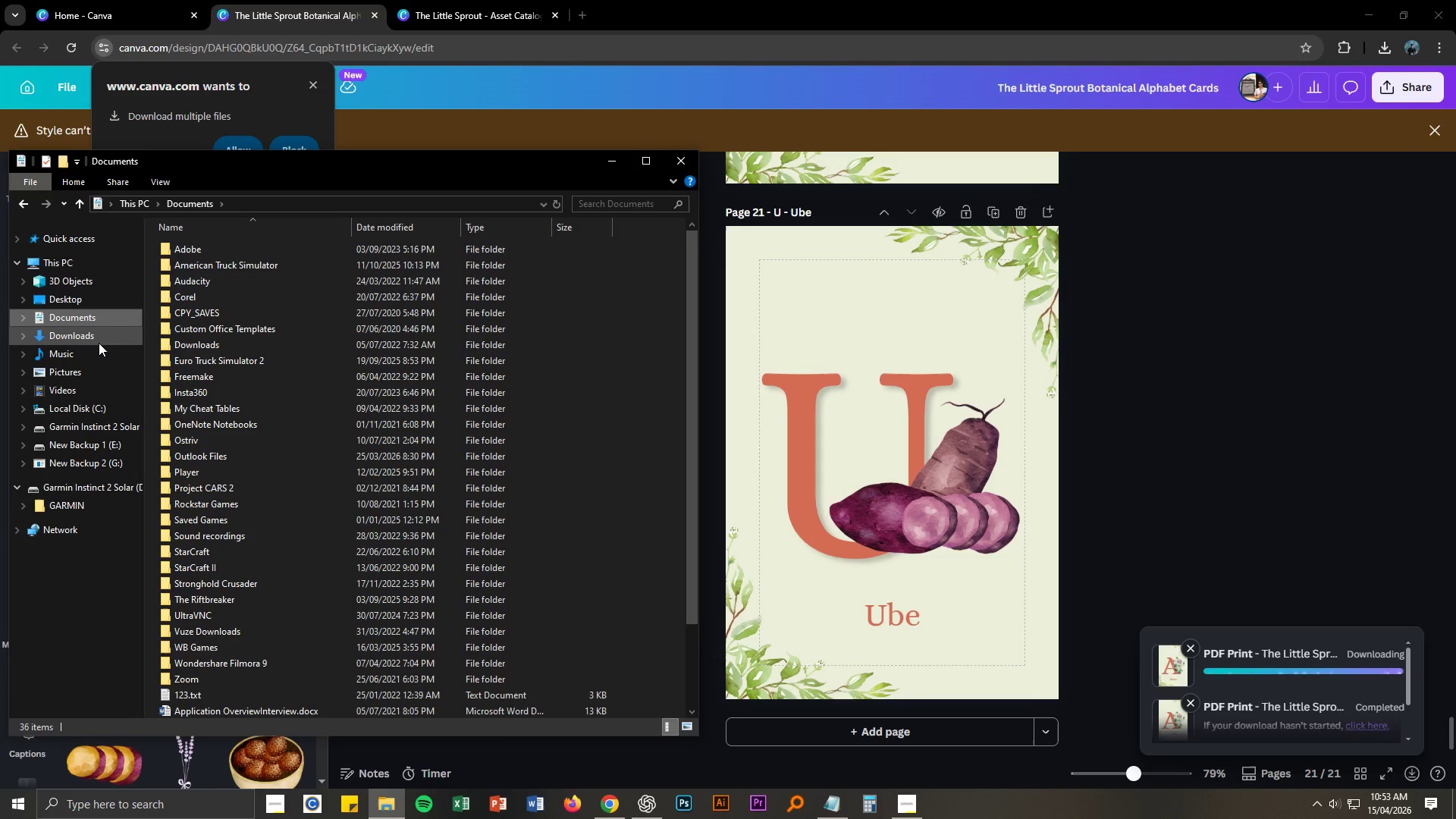 